 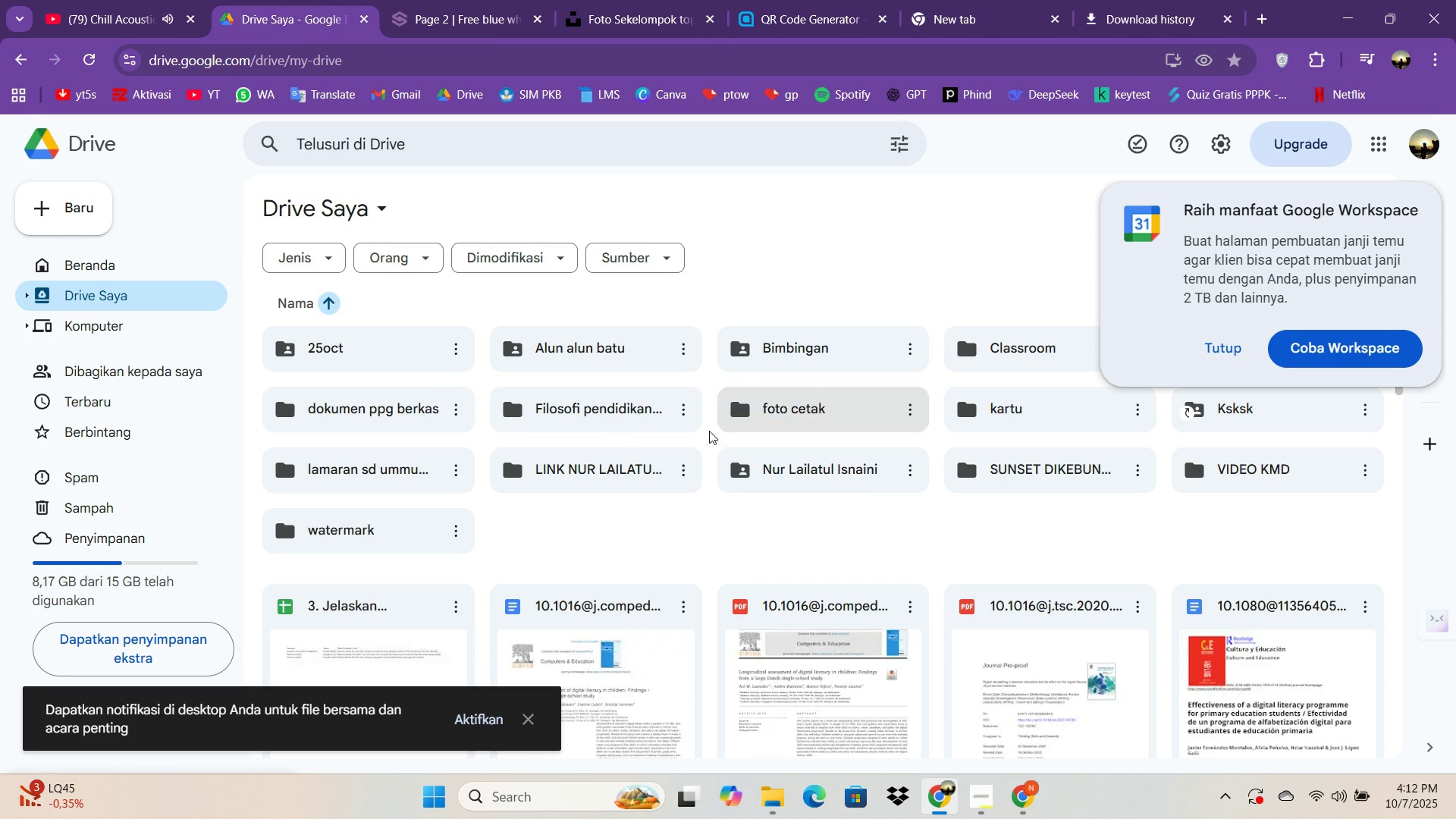 
left_click([89, 302])
 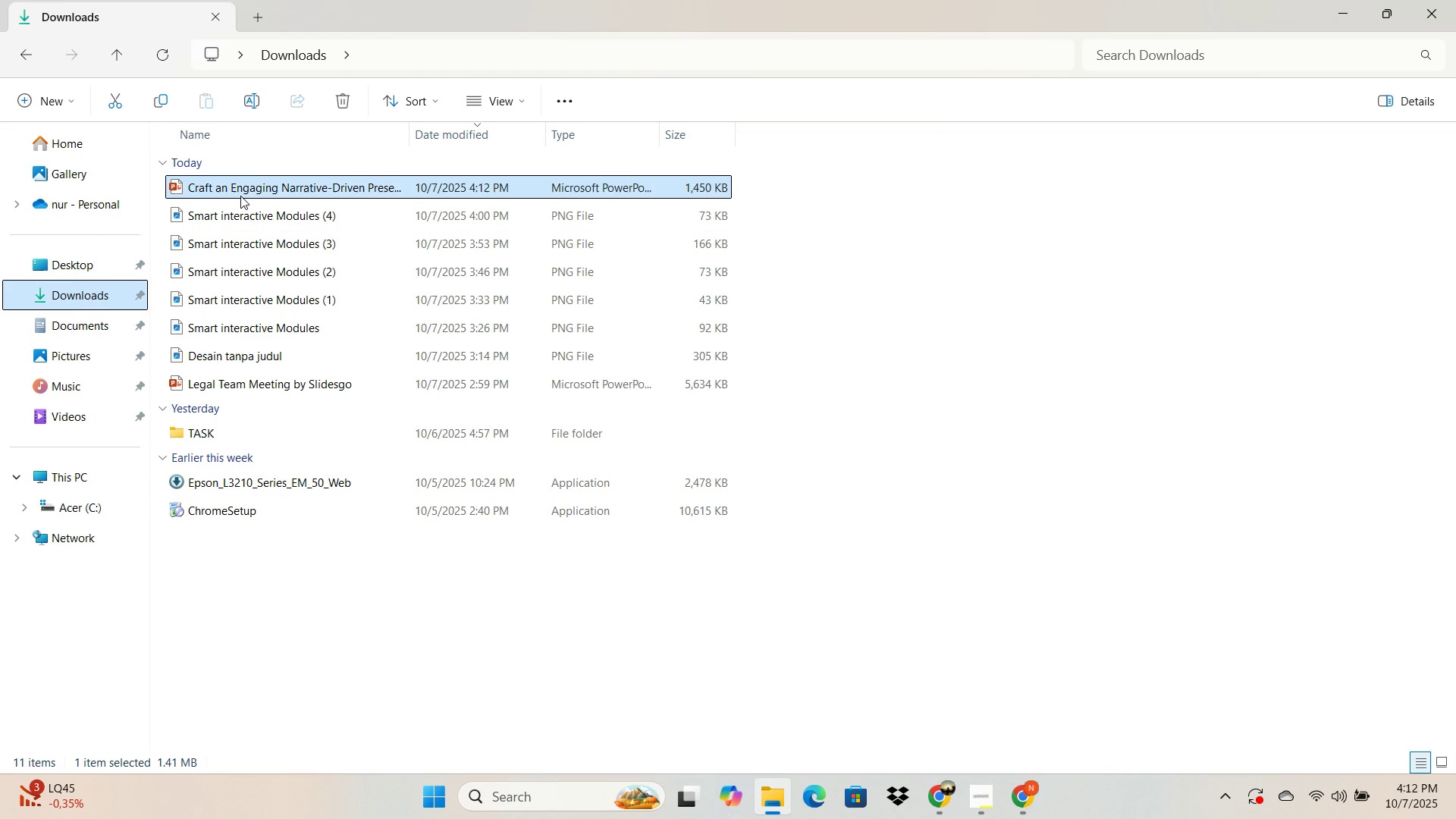 
left_click([240, 196])
 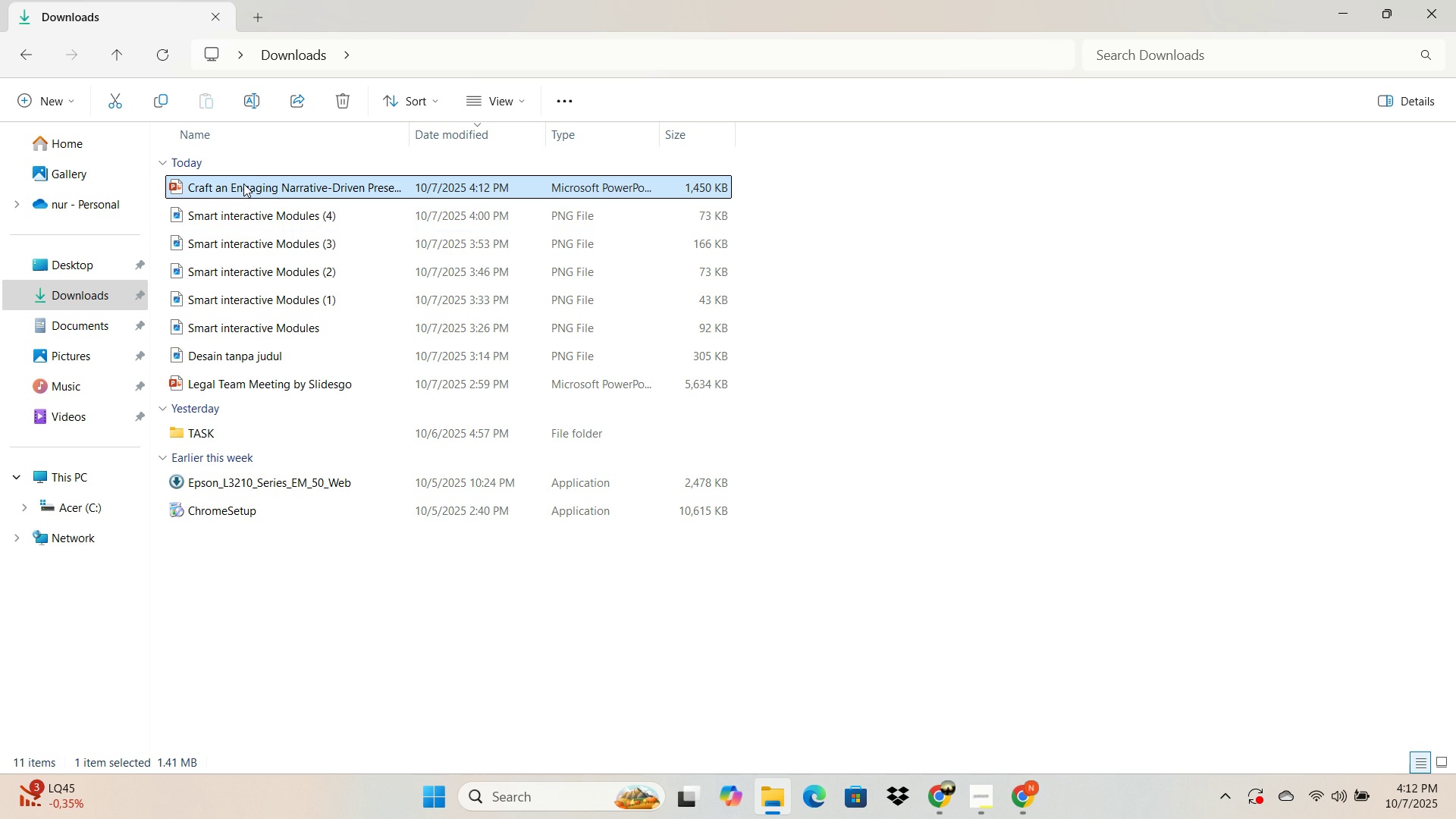 
double_click([243, 184])
 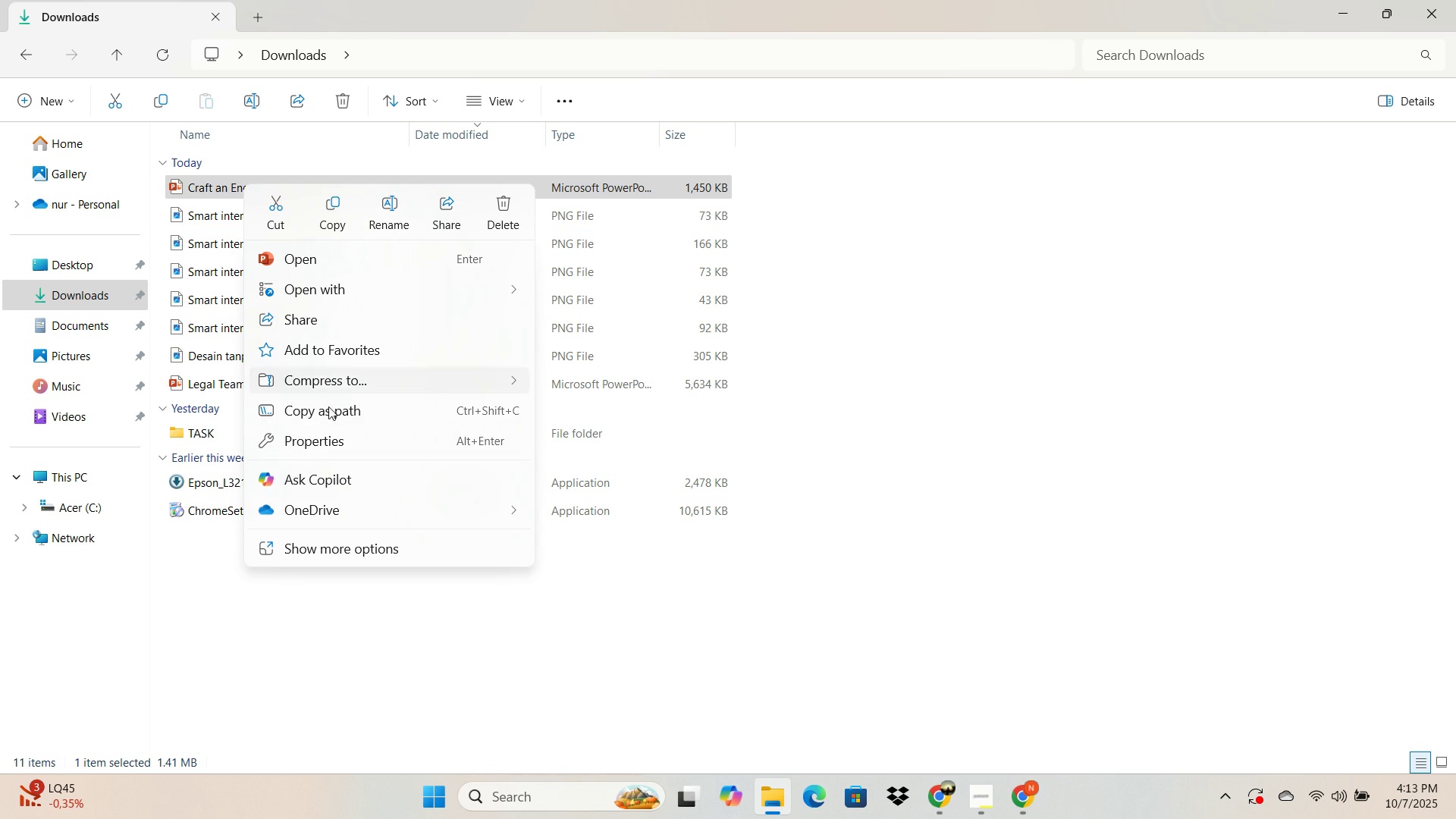 
left_click([377, 218])
 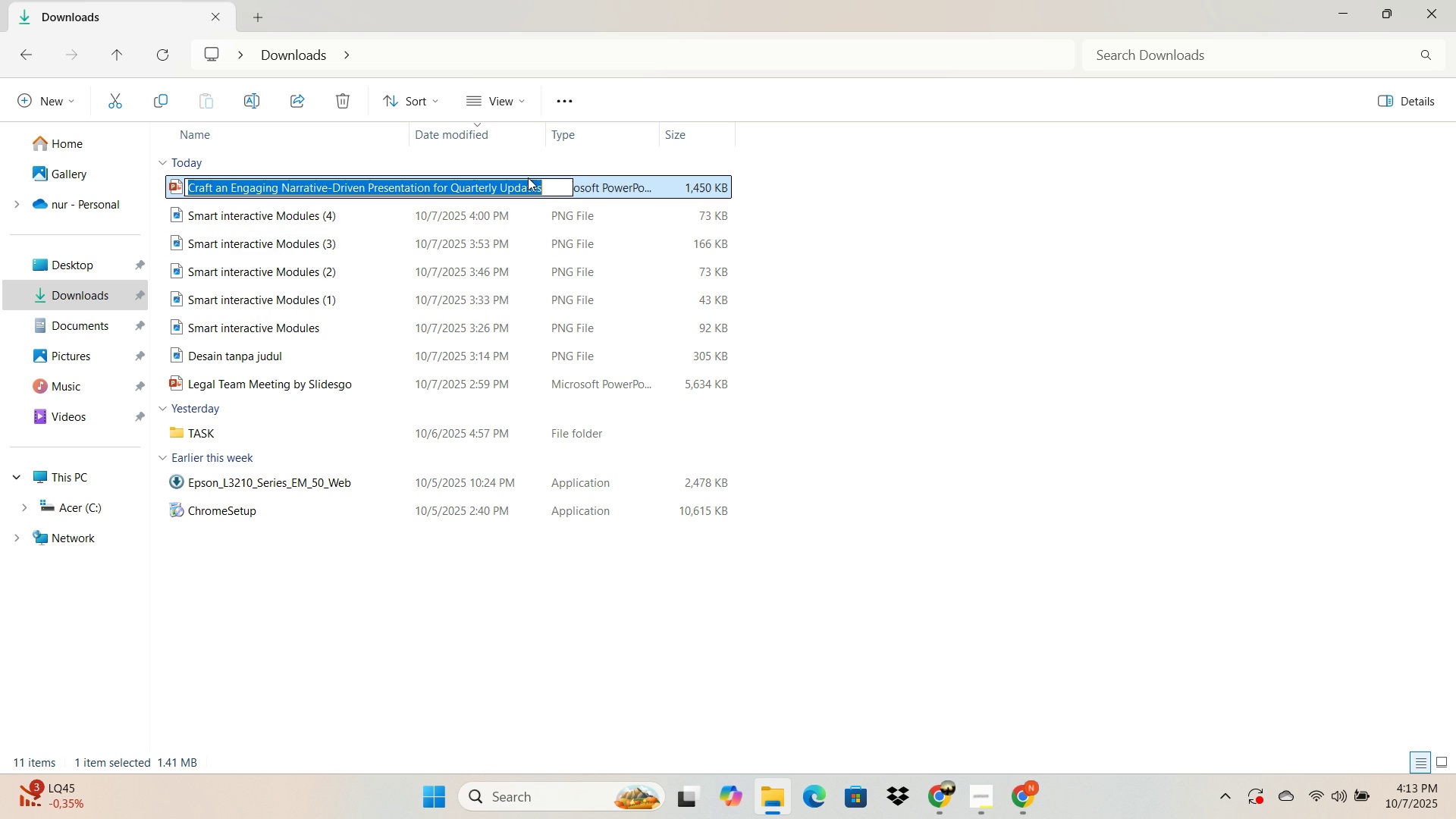 
type(Edufled)
key(Backspace)
type(x_Conference-)
key(Backspace)
type(_Nur Laialt)
key(Backspace)
key(Backspace)
key(Backspace)
type(latul Isnaini)
 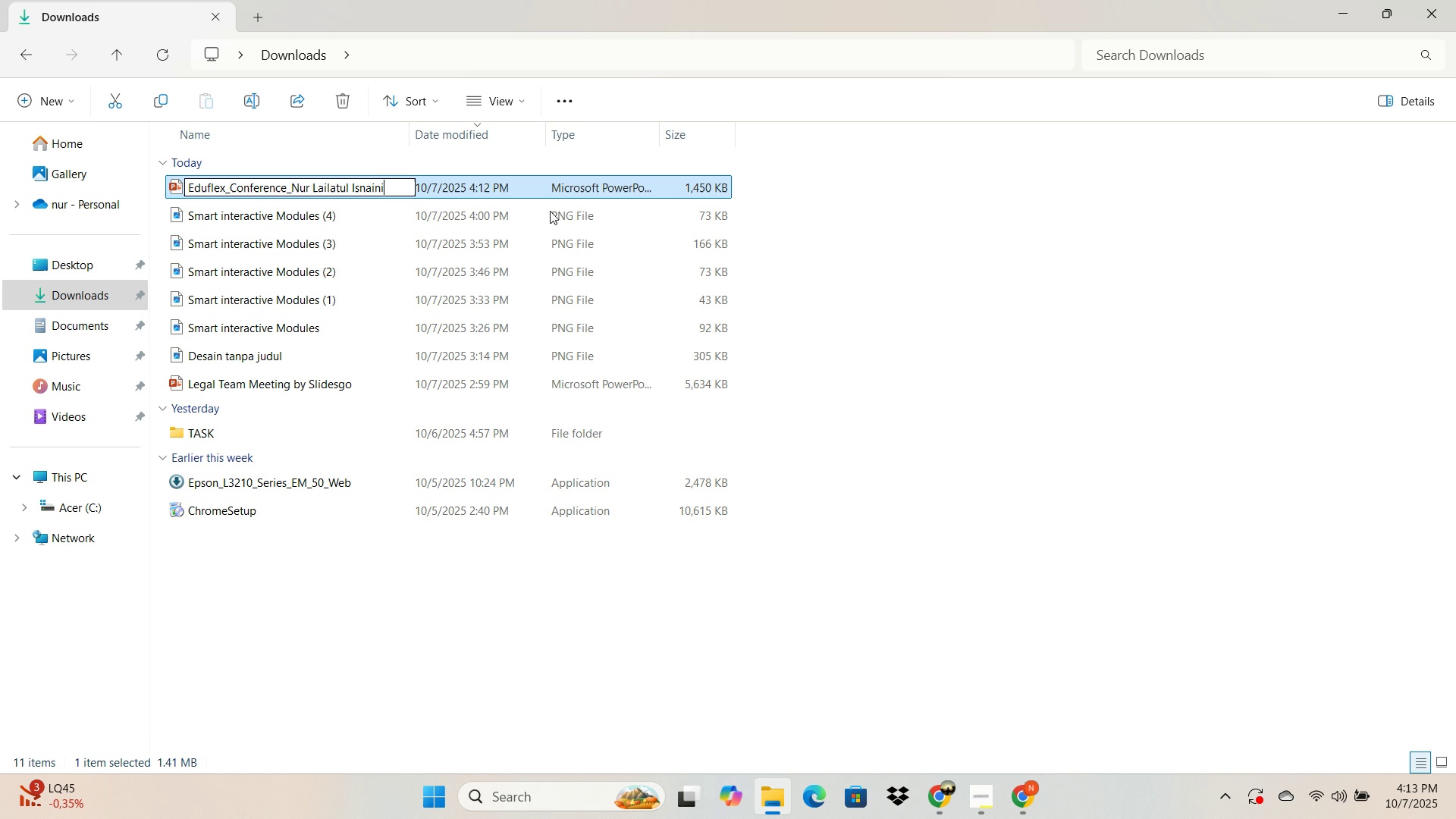 
left_click([902, 259])
 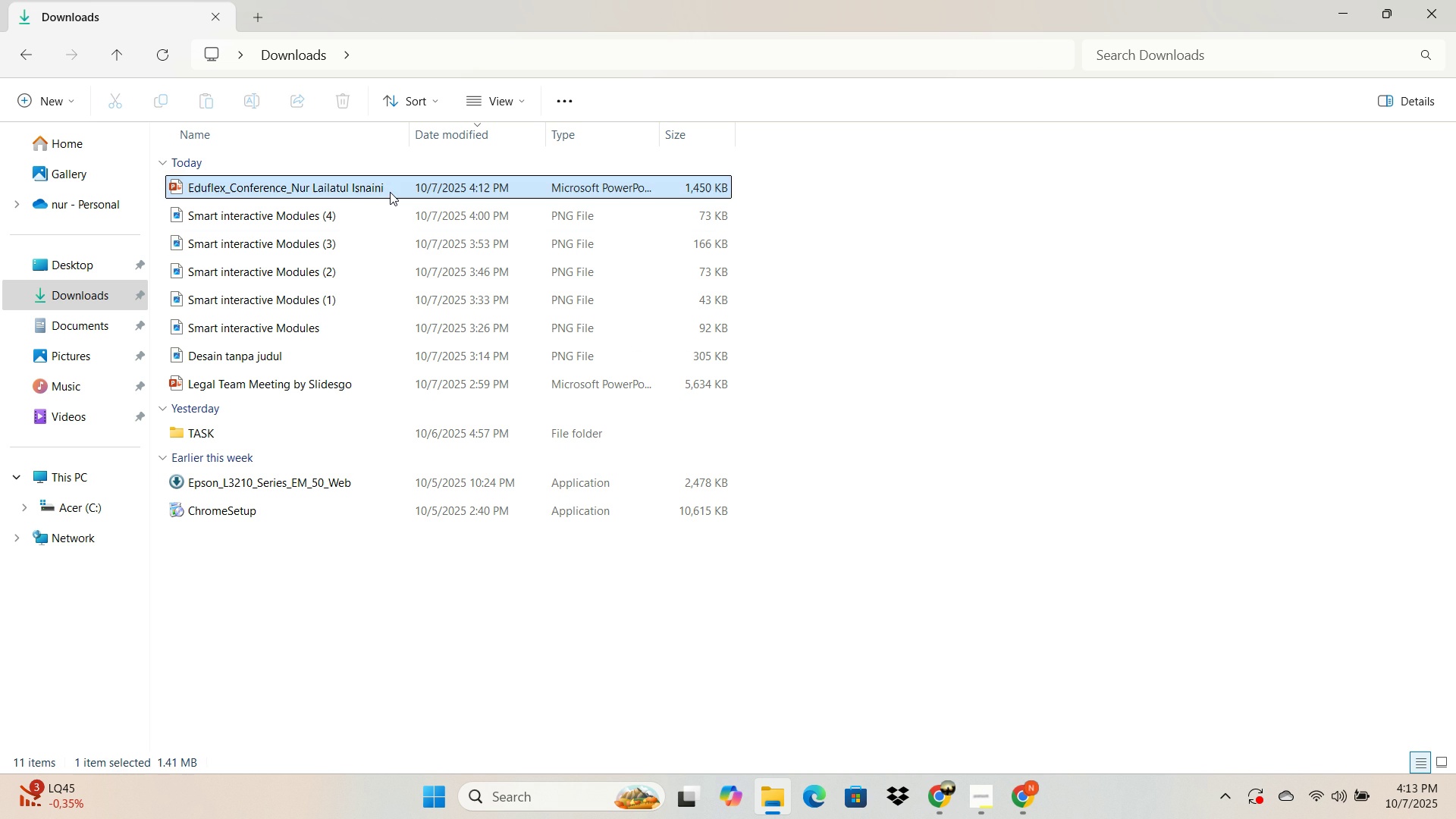 
left_click([390, 192])
 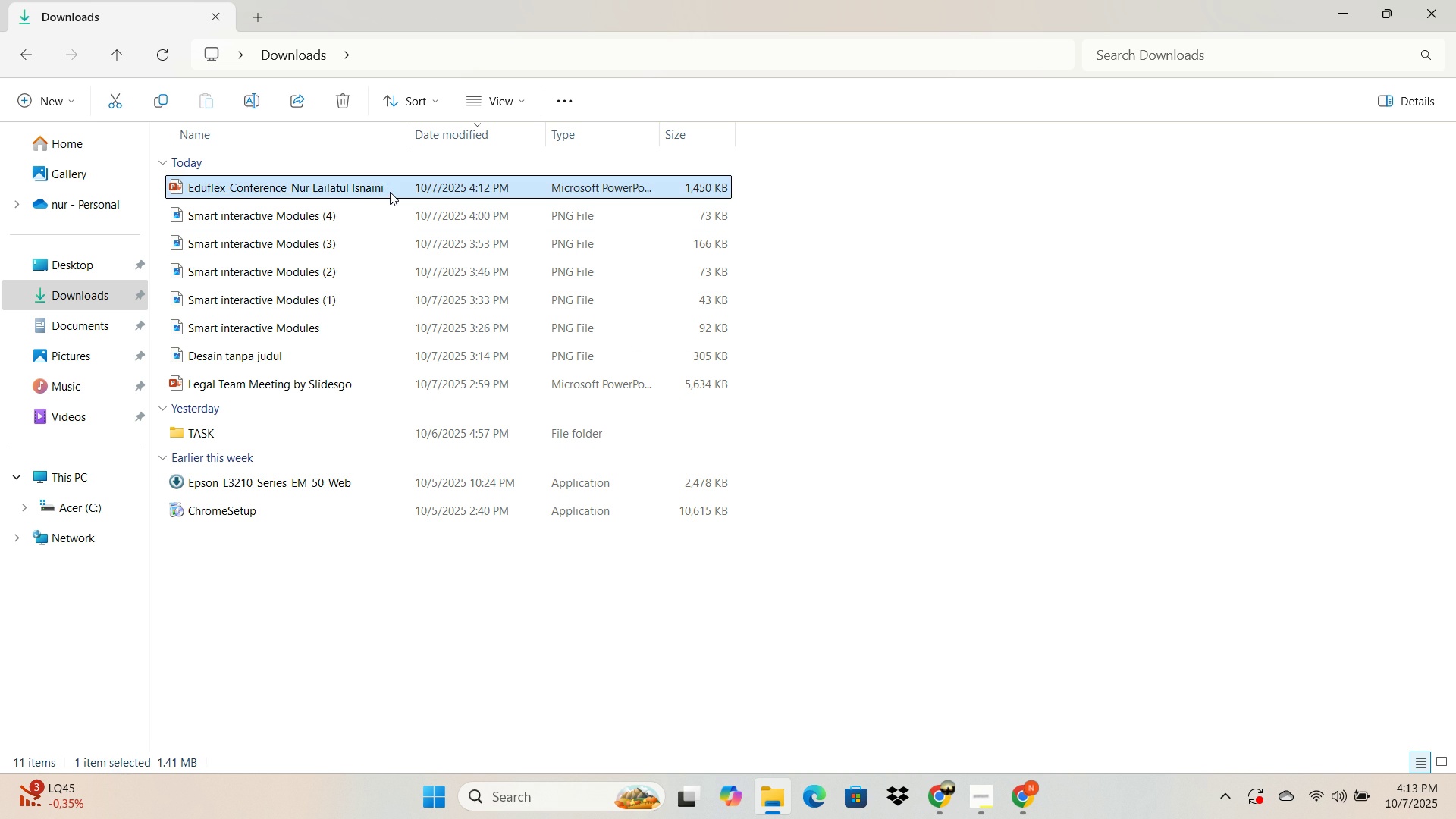 
right_click([390, 192])
 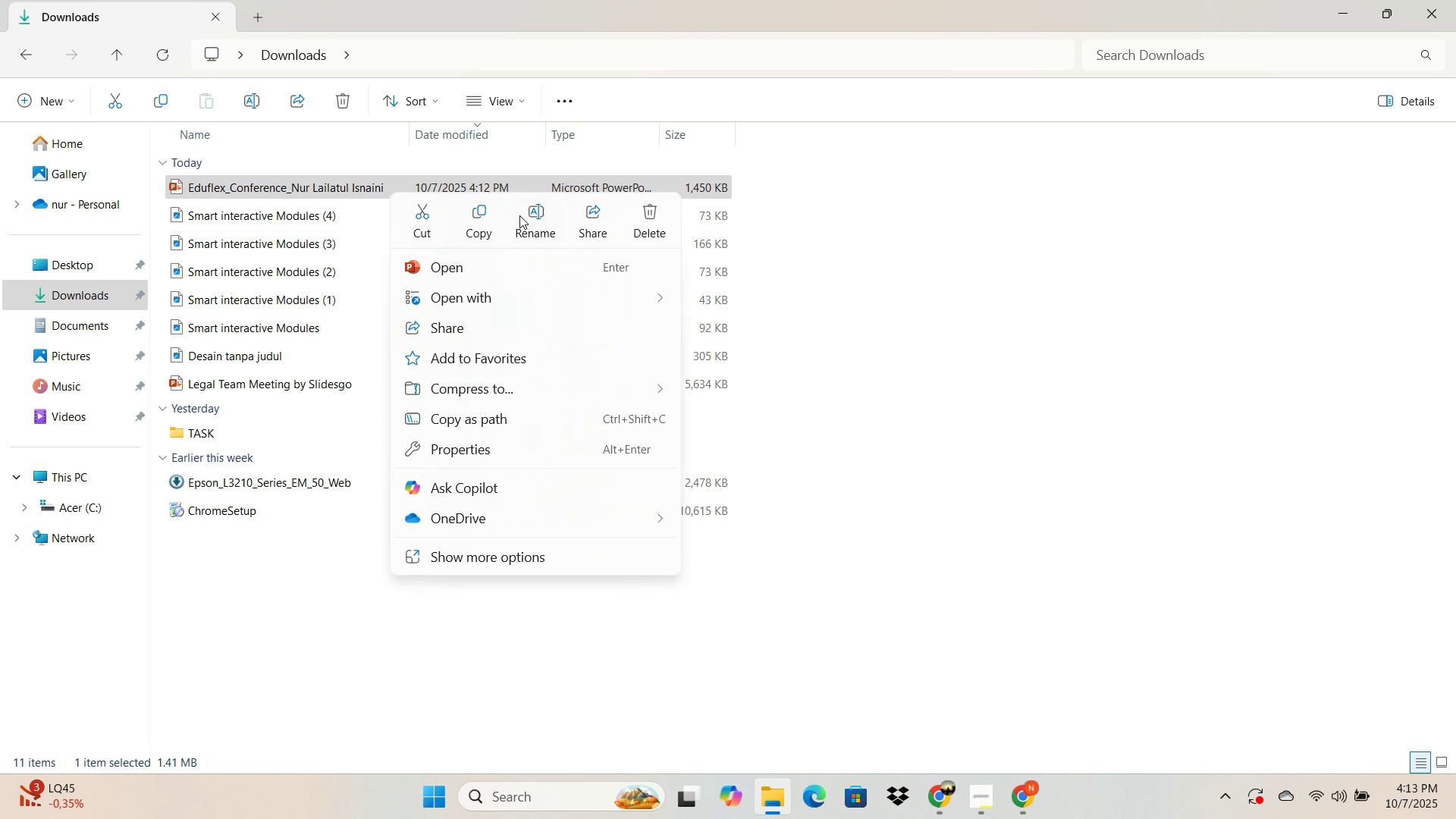 
left_click([519, 215])
 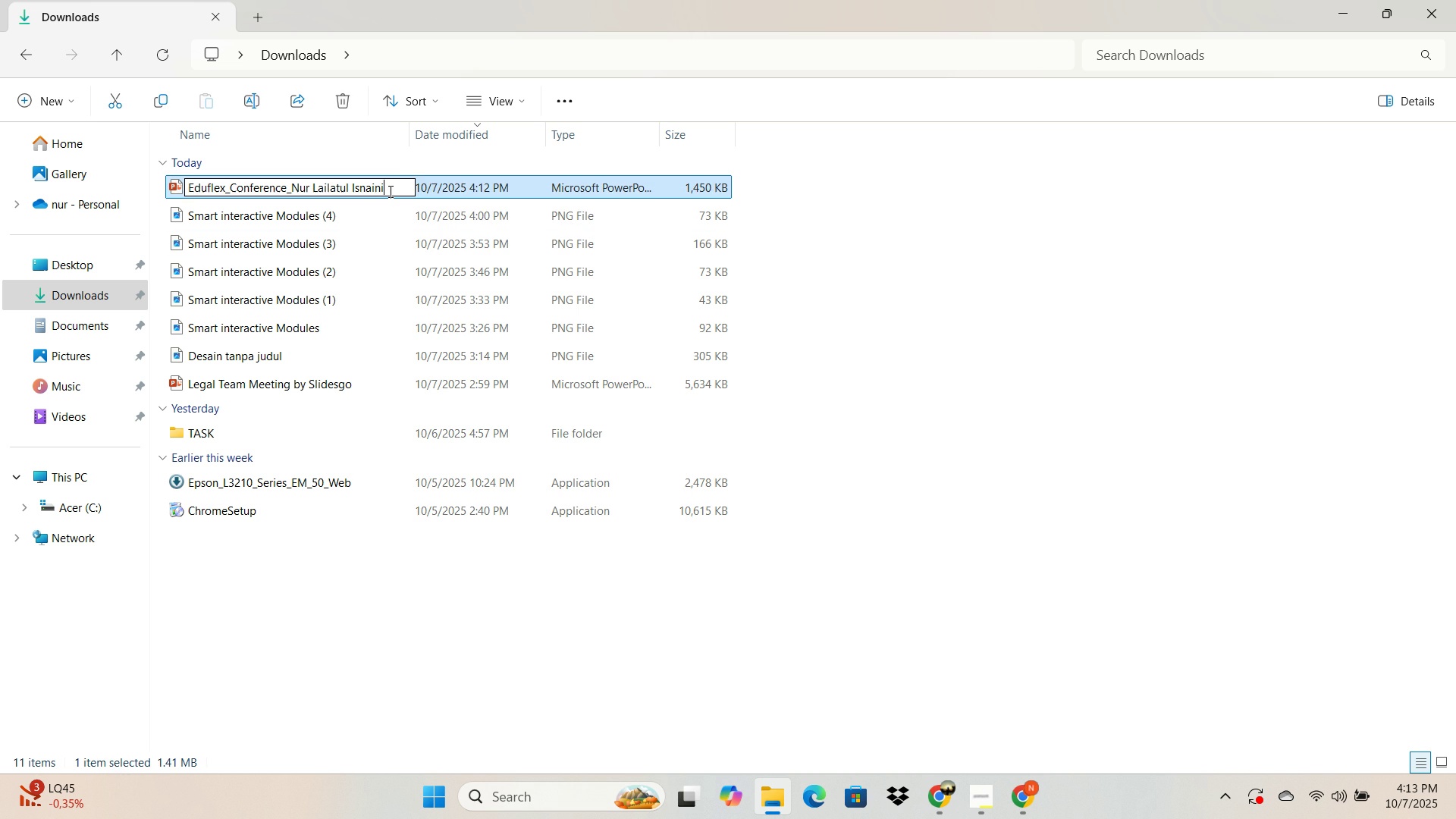 
left_click([389, 191])
 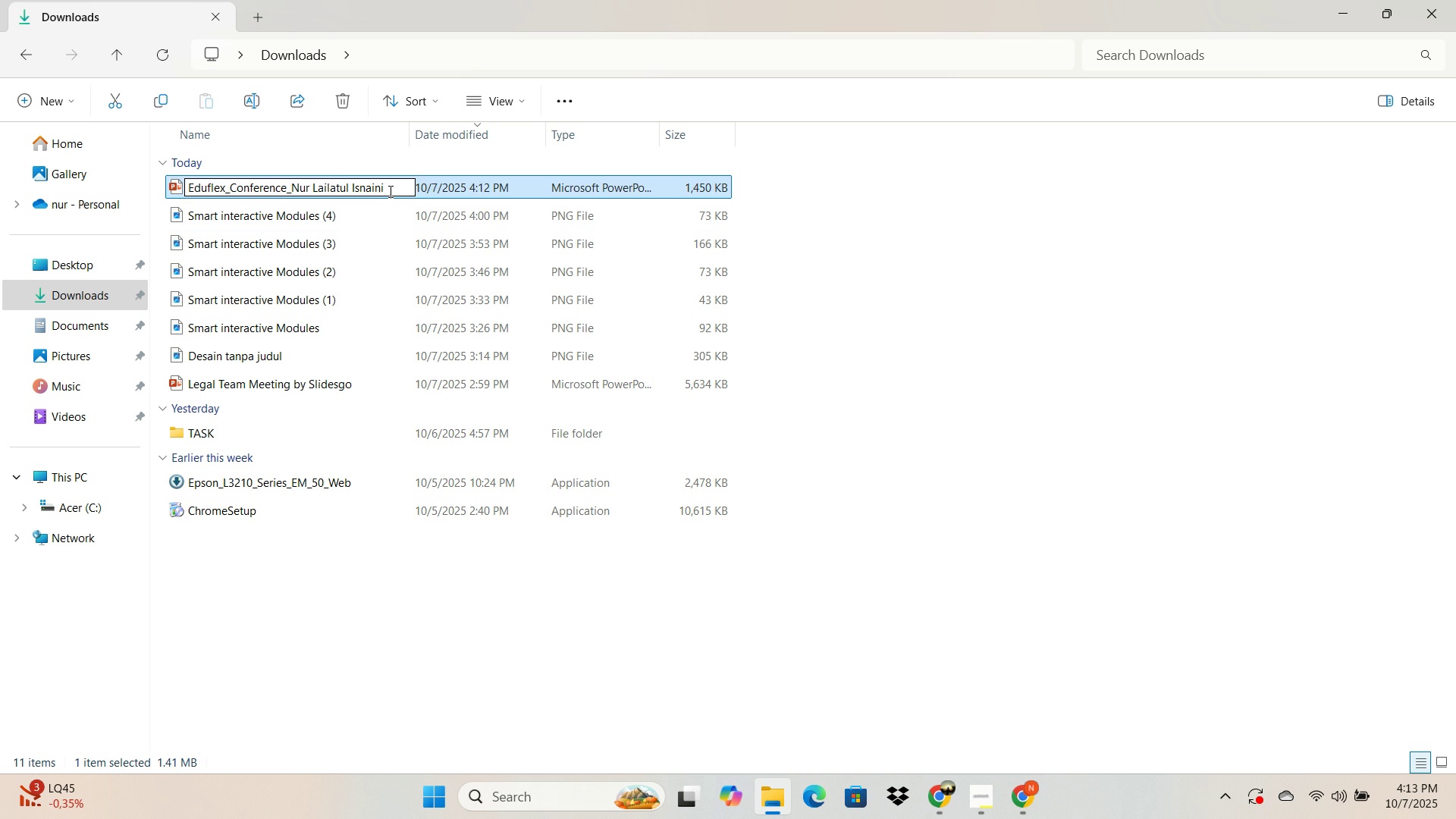 
type(.pptx)
 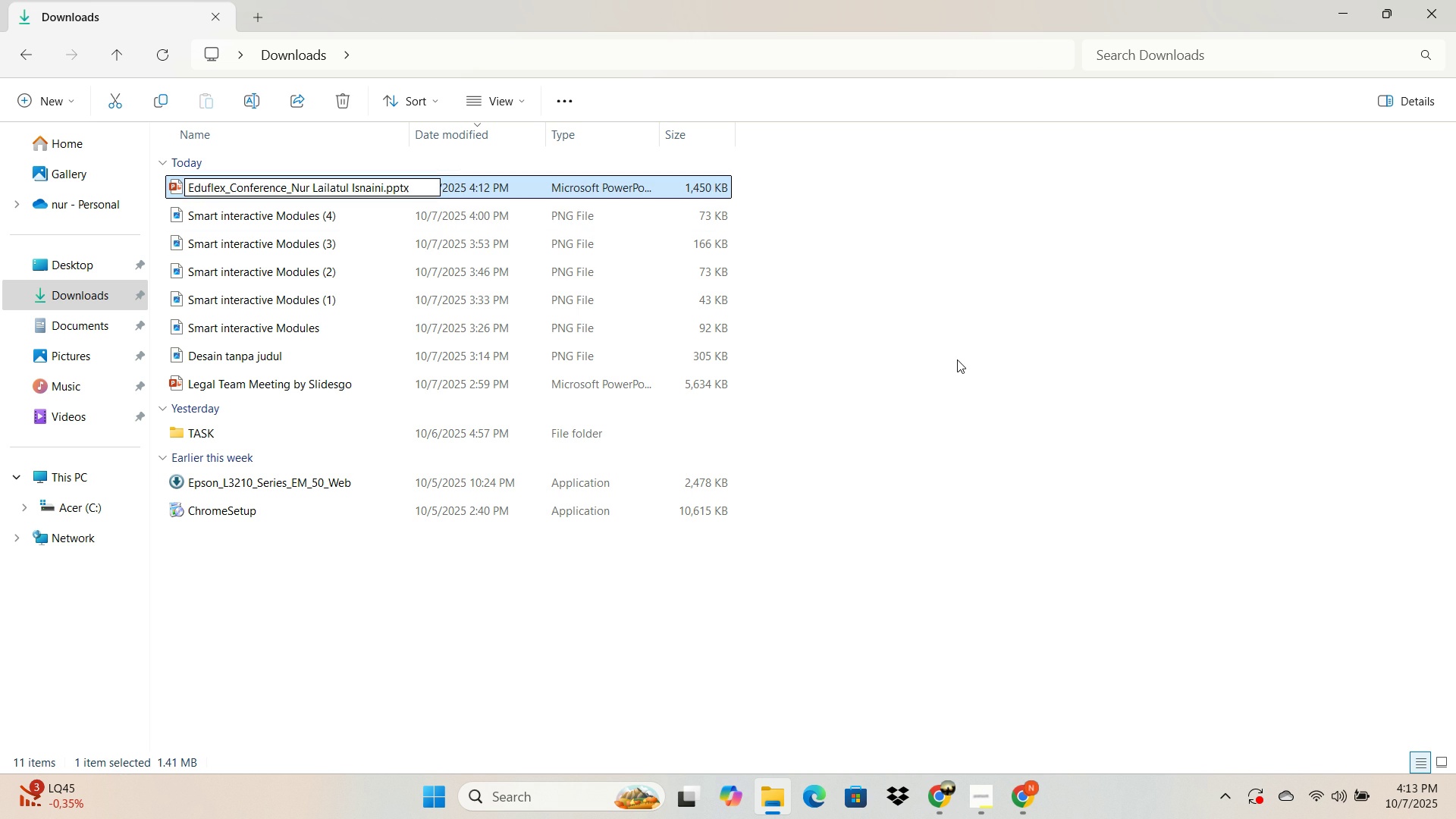 
left_click([957, 359])
 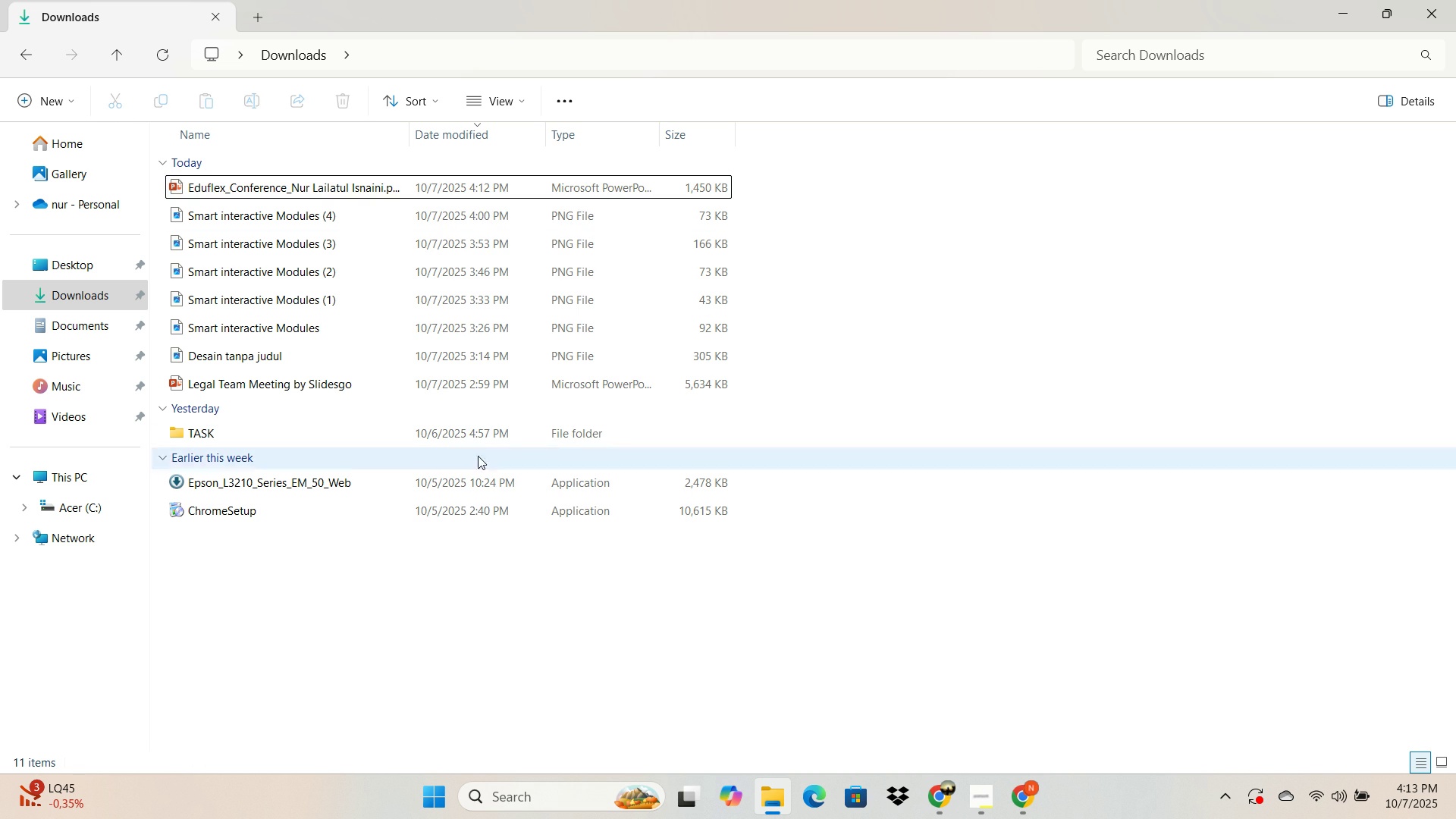 
left_click([959, 786])
 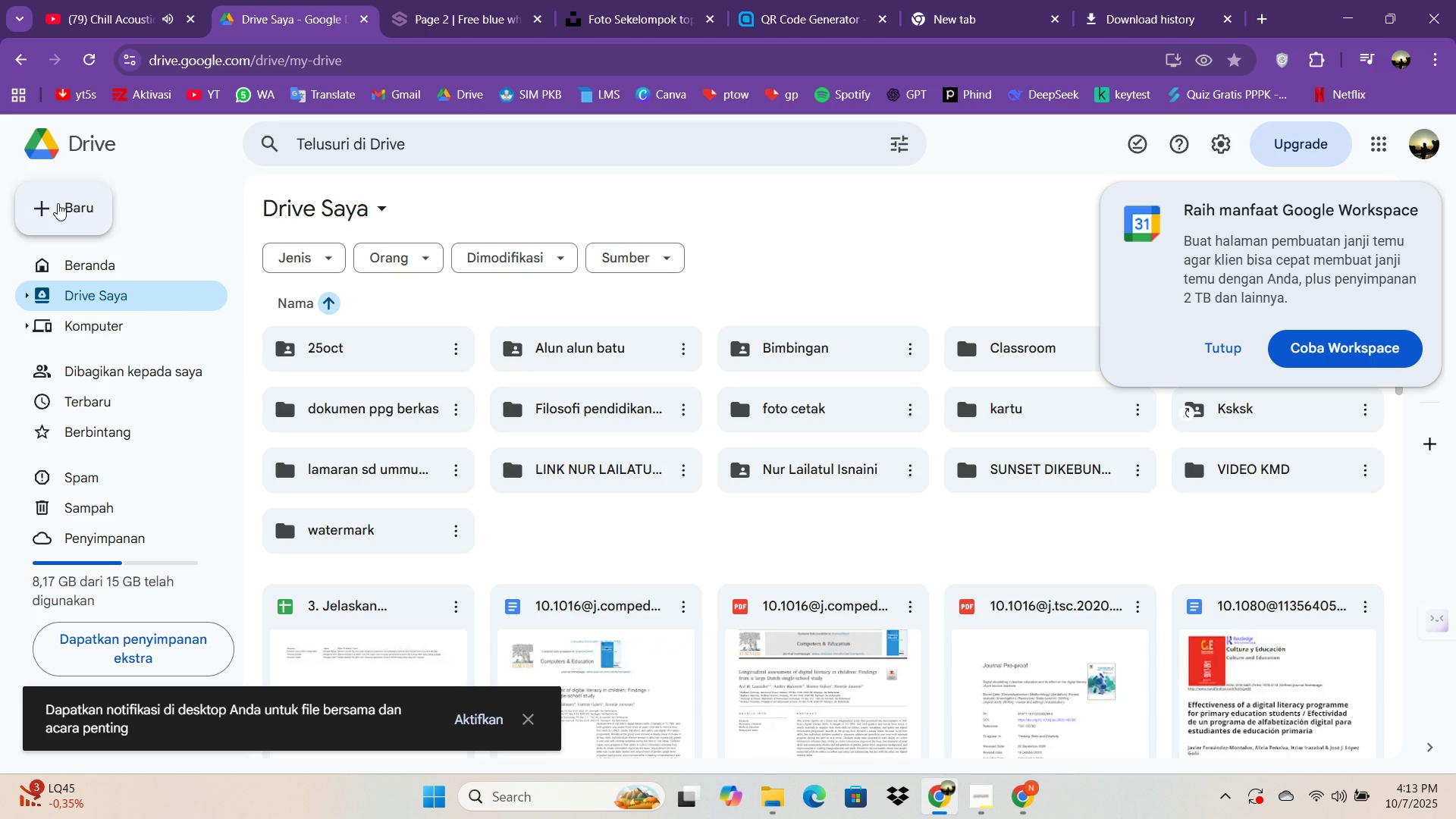 
left_click([58, 203])
 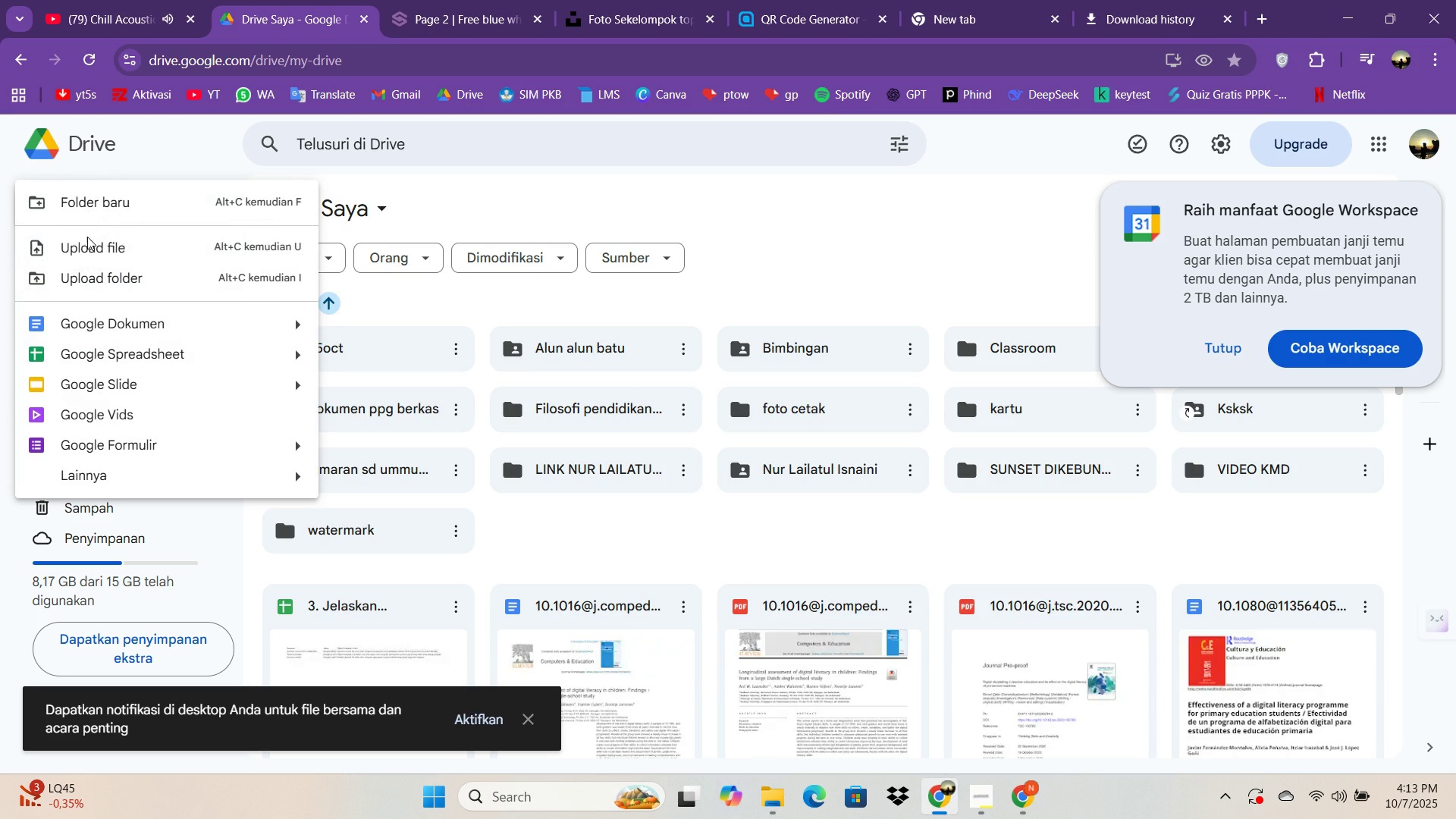 
left_click([89, 243])
 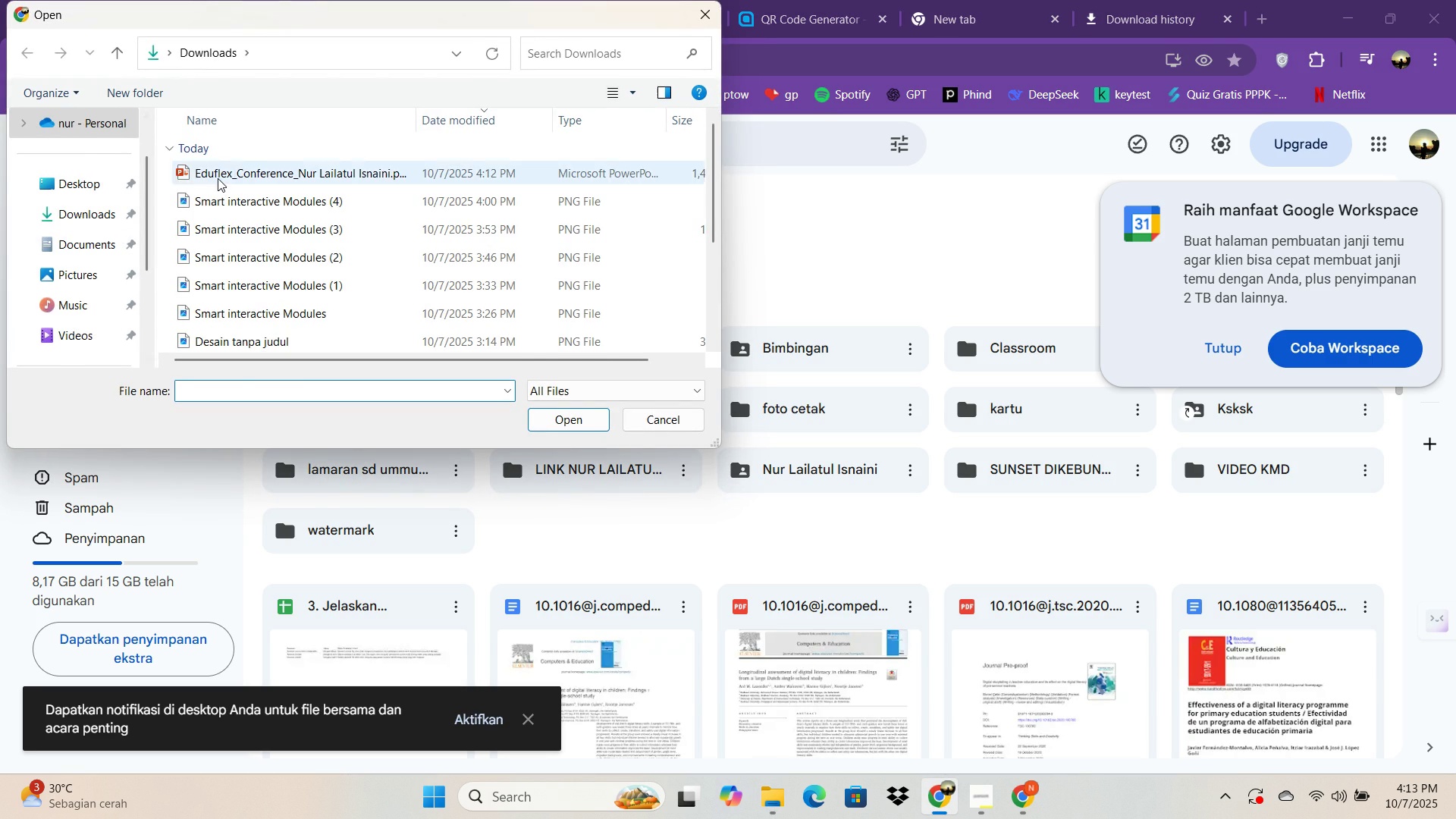 
double_click([218, 178])
 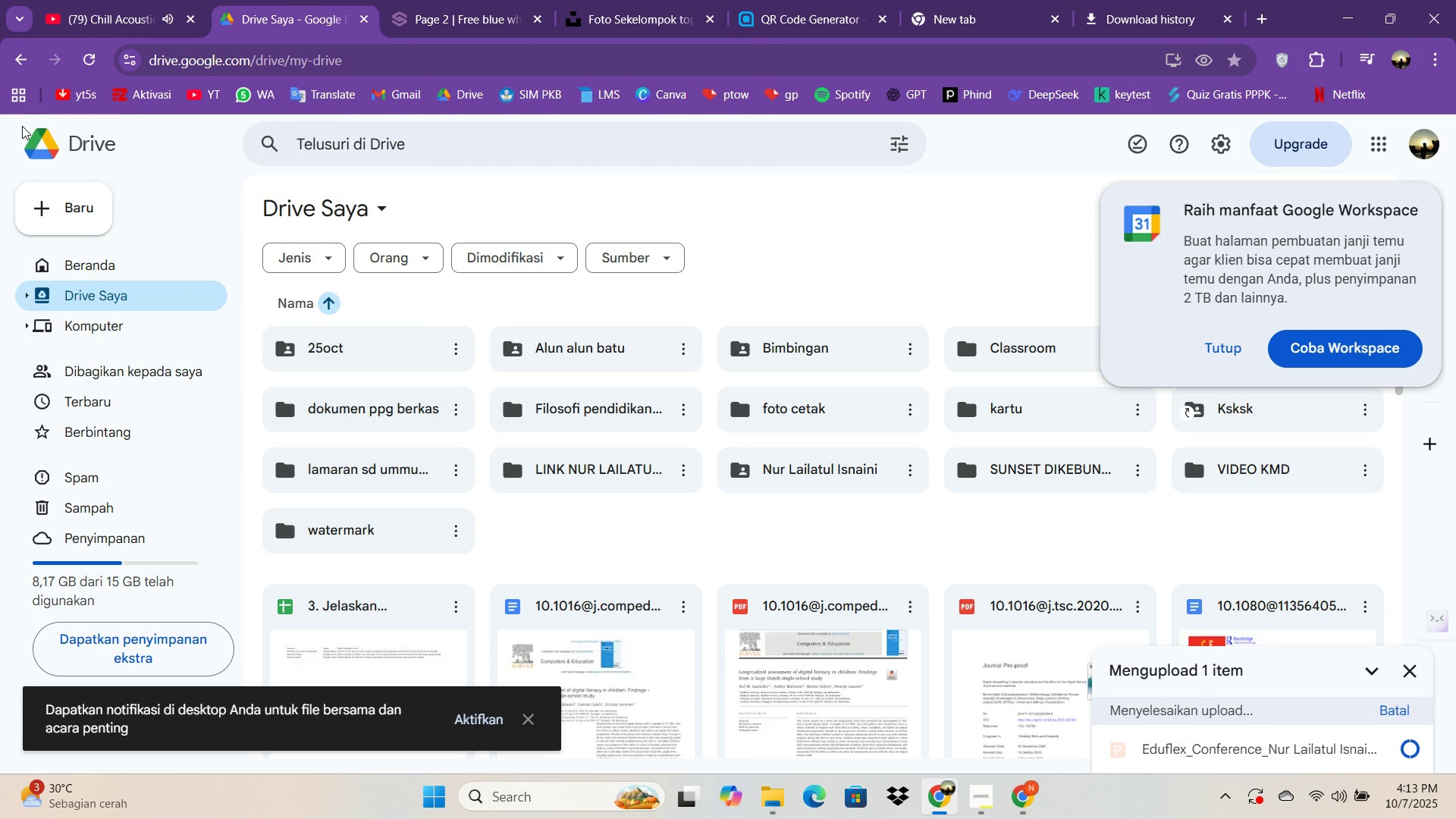 
wait(5.88)
 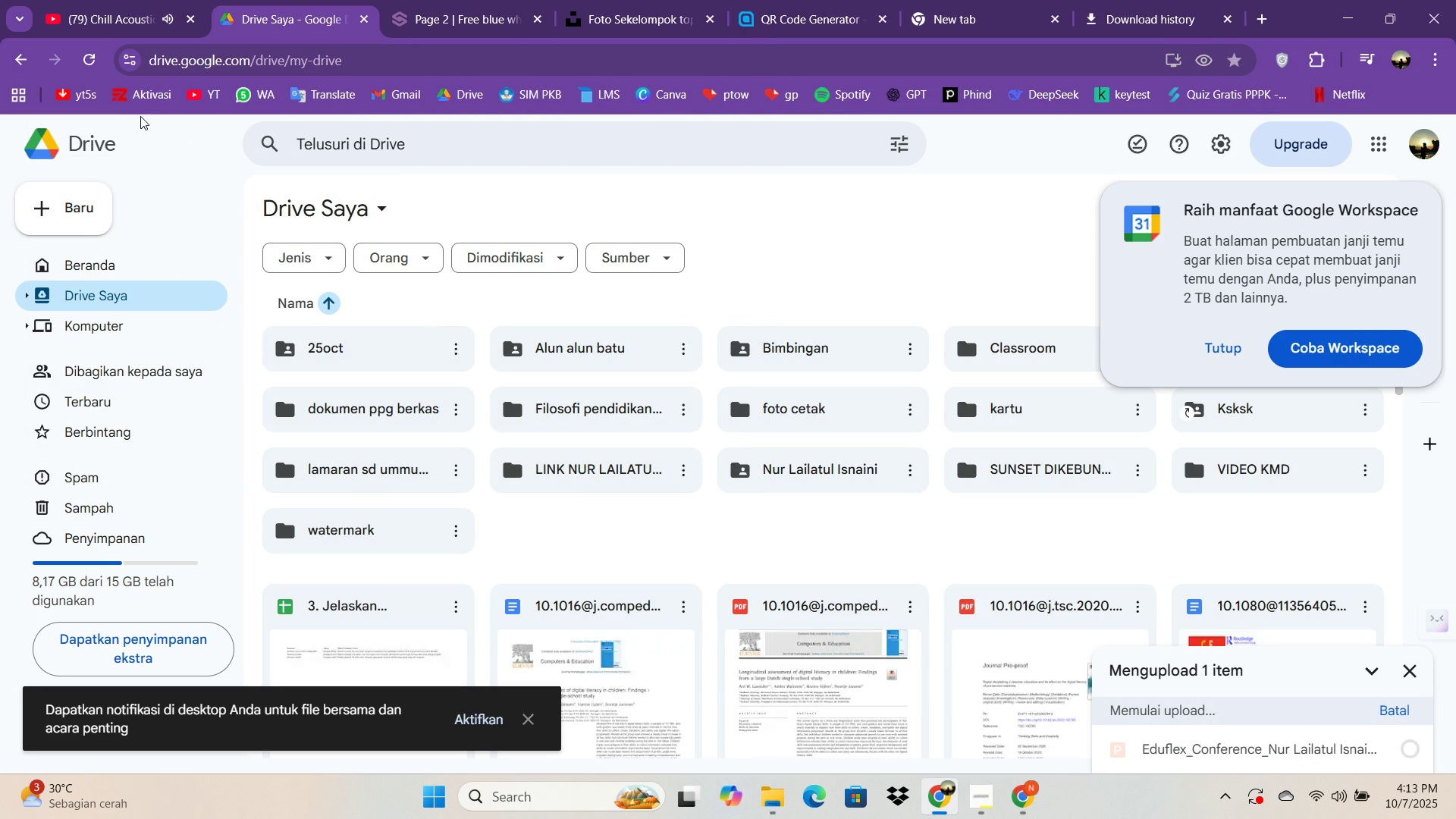 
scroll: coordinate [466, 314], scroll_direction: down, amount: 2.0
 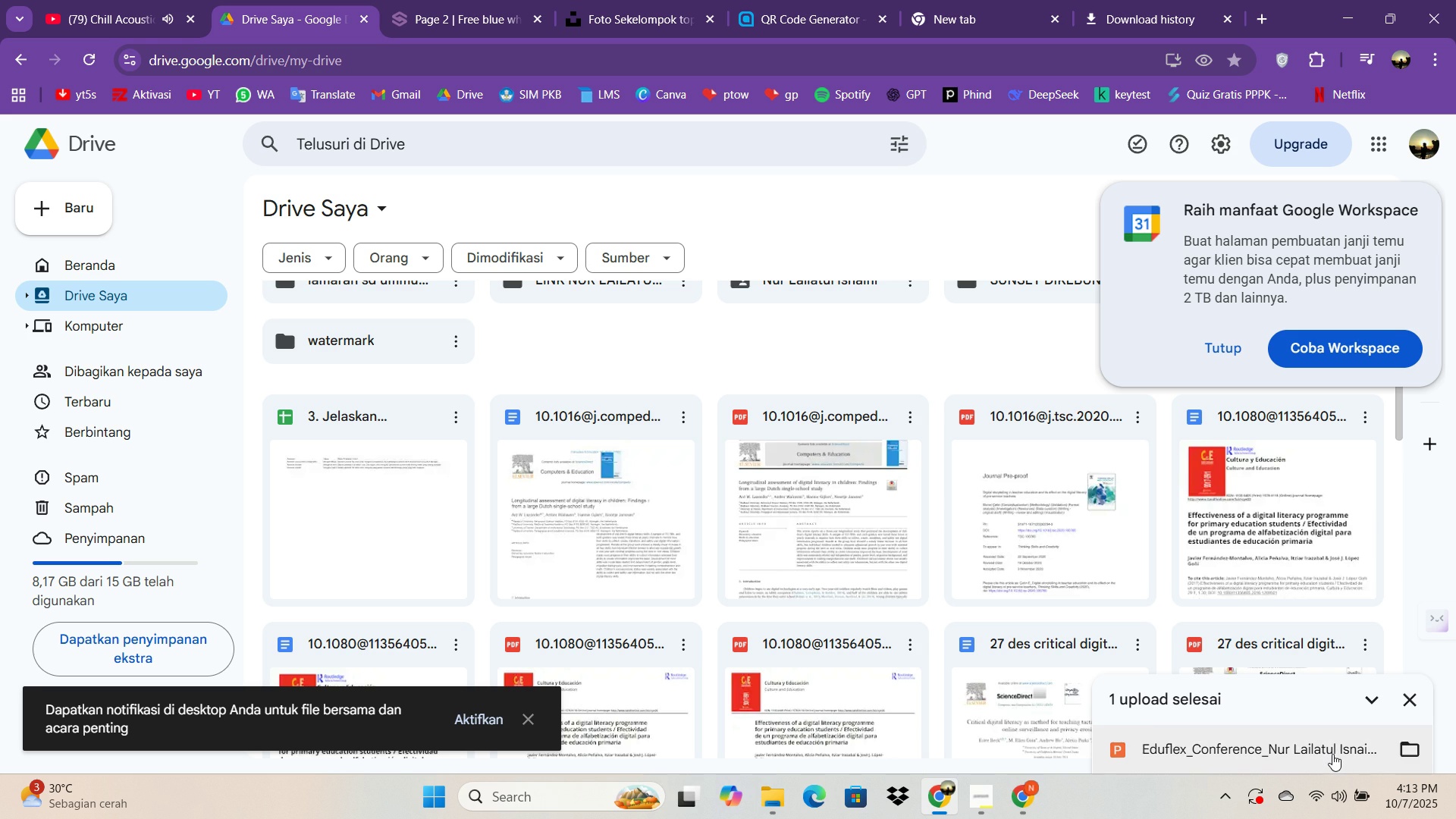 
left_click([1332, 753])
 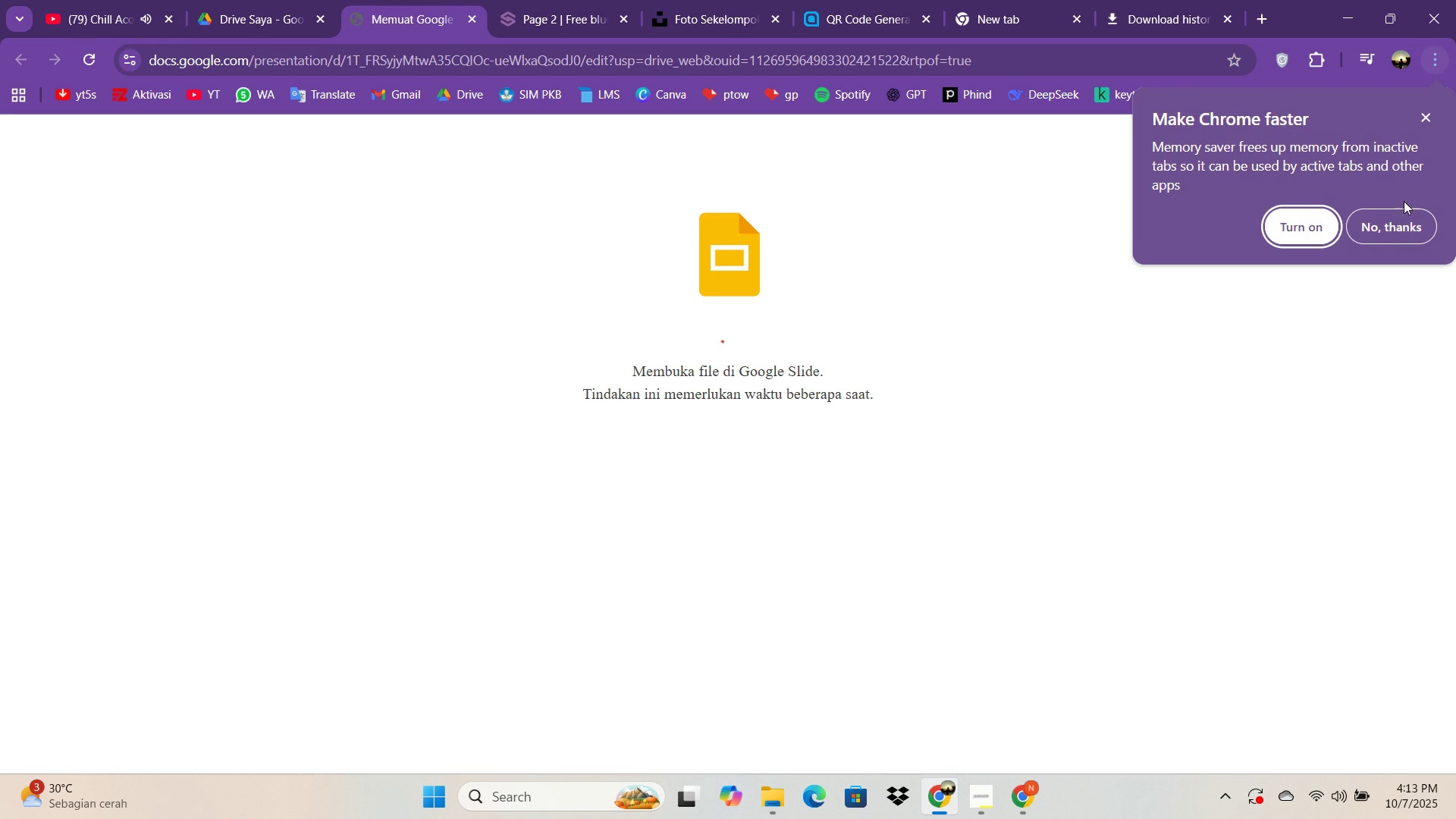 
left_click([1376, 231])
 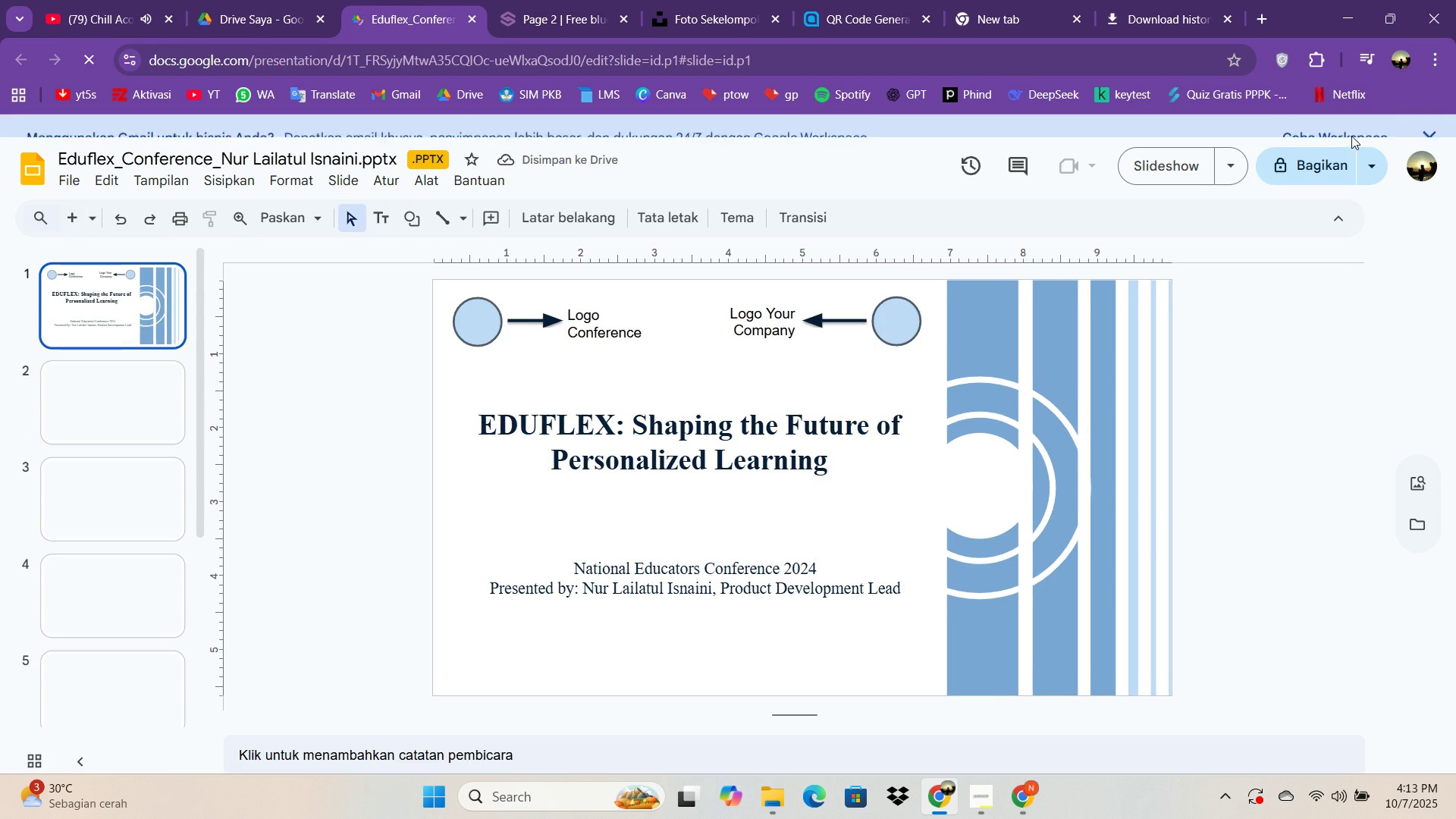 
left_click([1341, 201])
 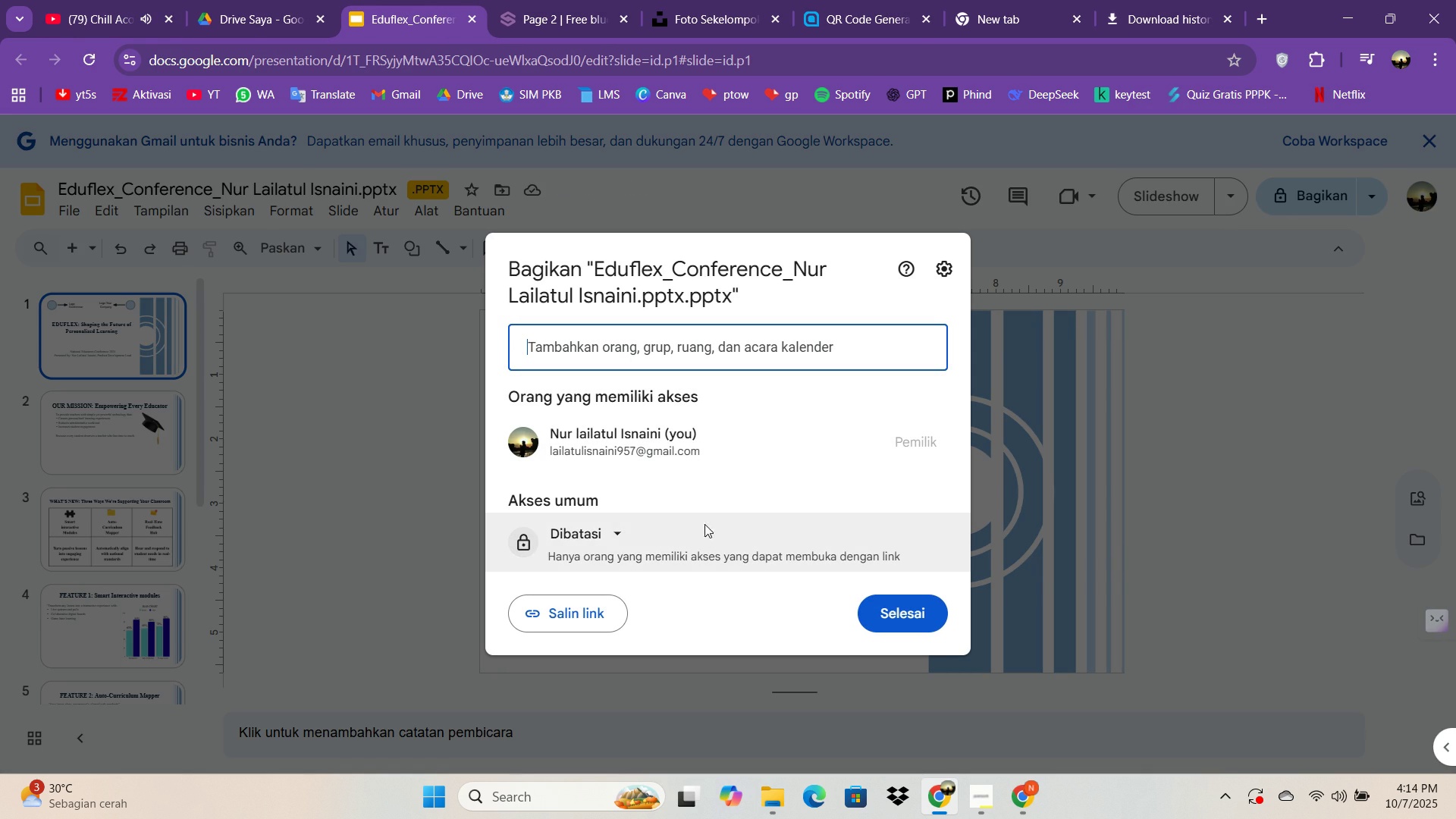 
left_click([615, 540])
 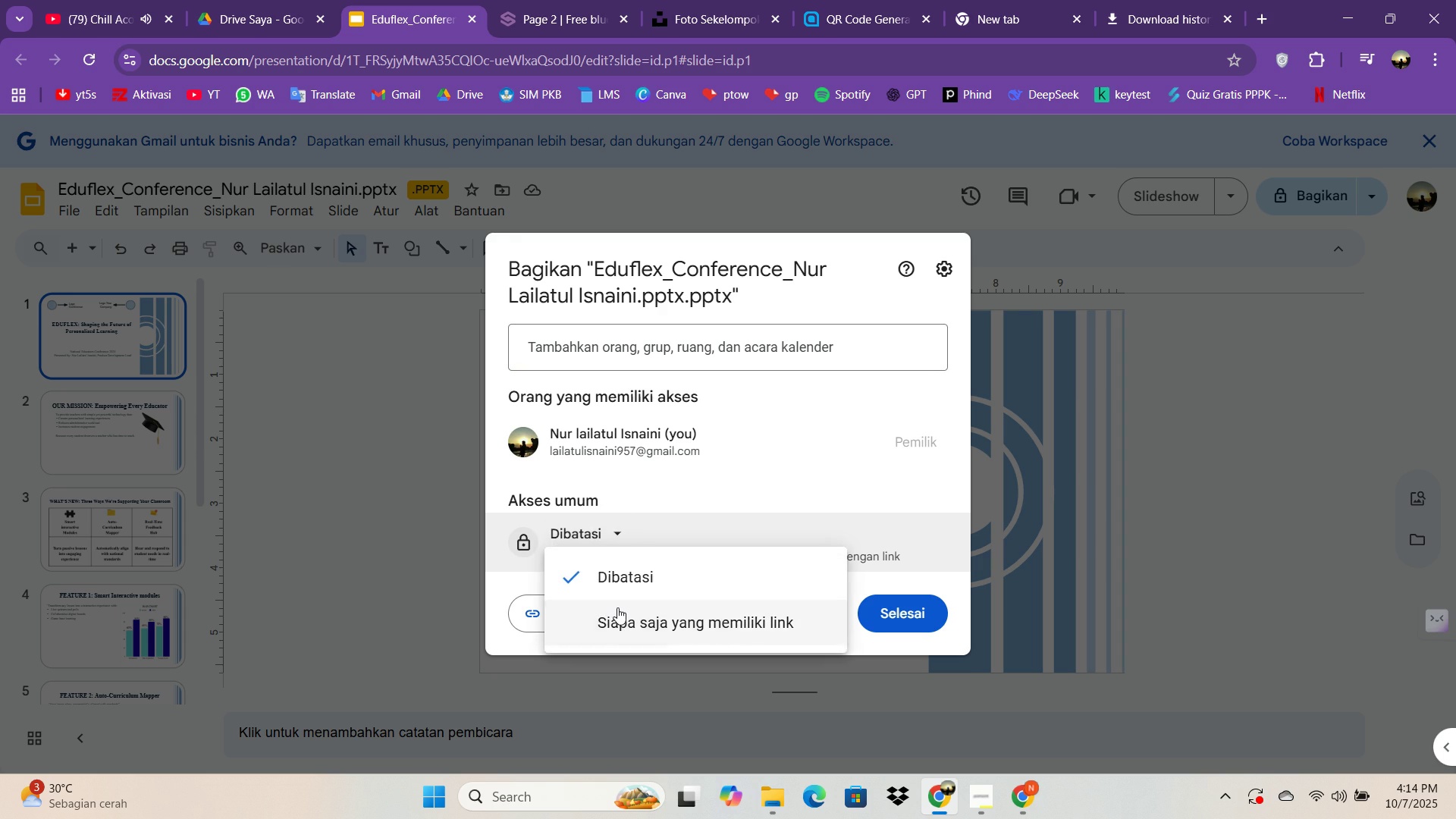 
left_click([617, 607])
 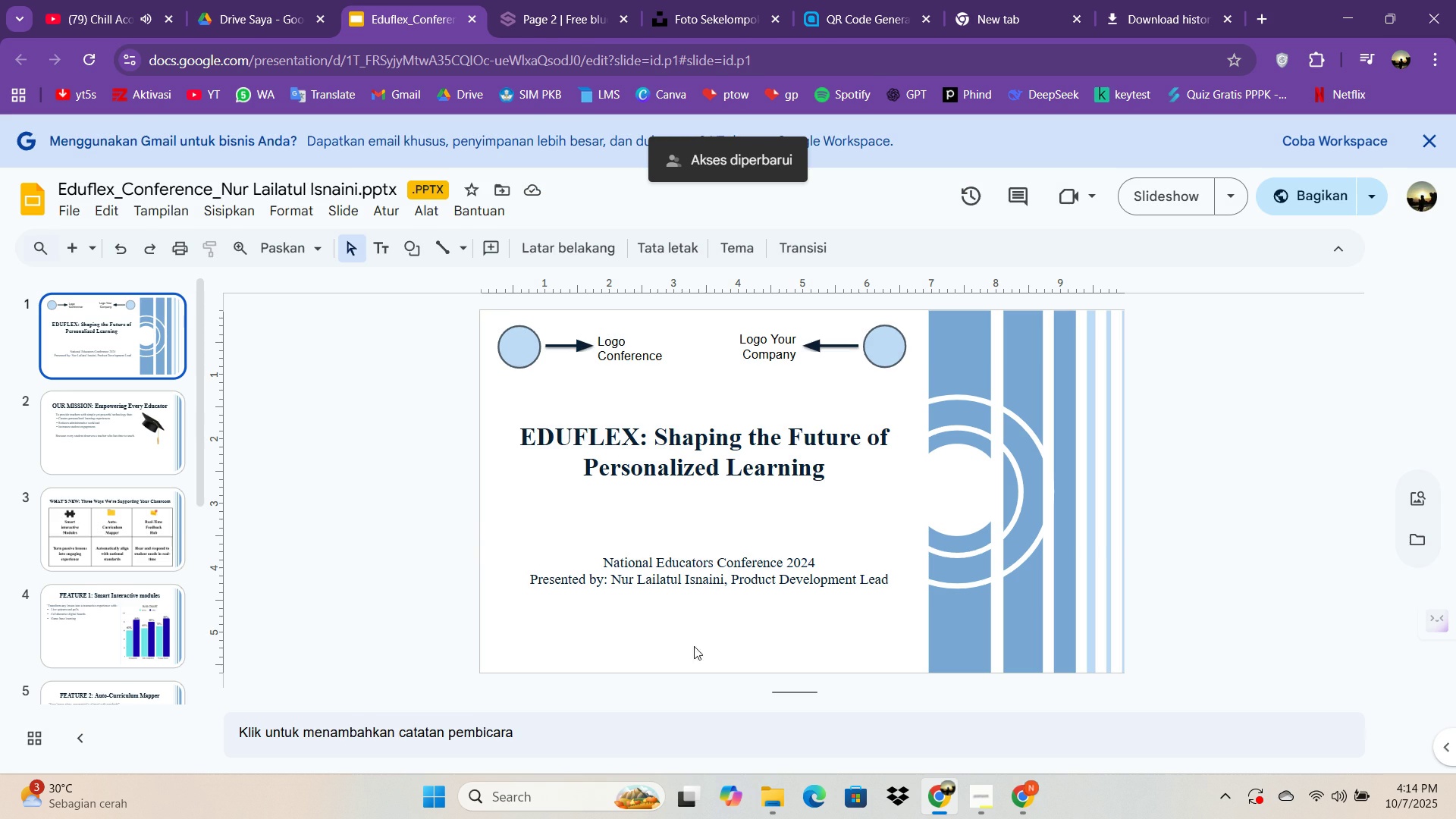 